 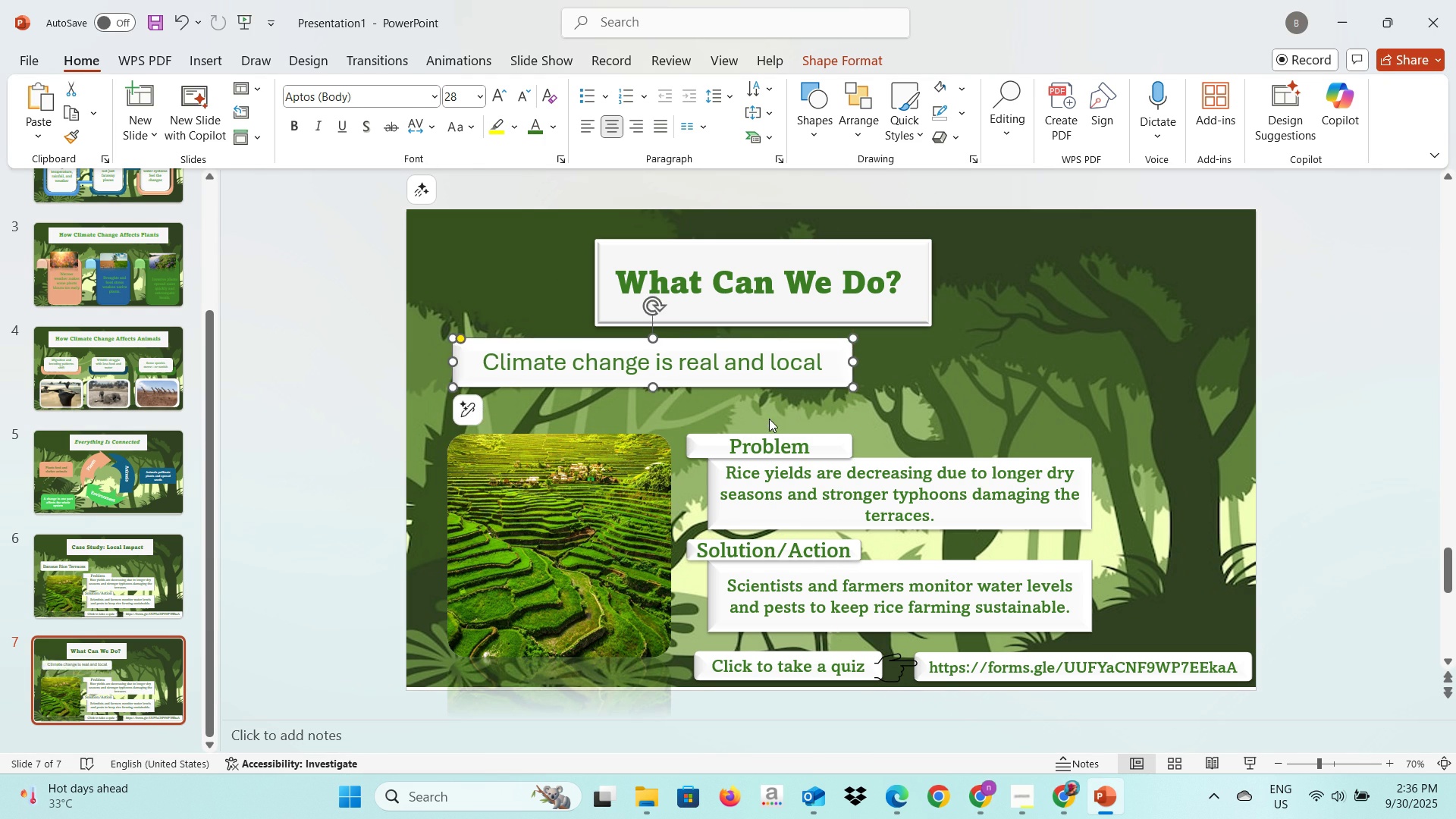 
key(Alt+Tab)
 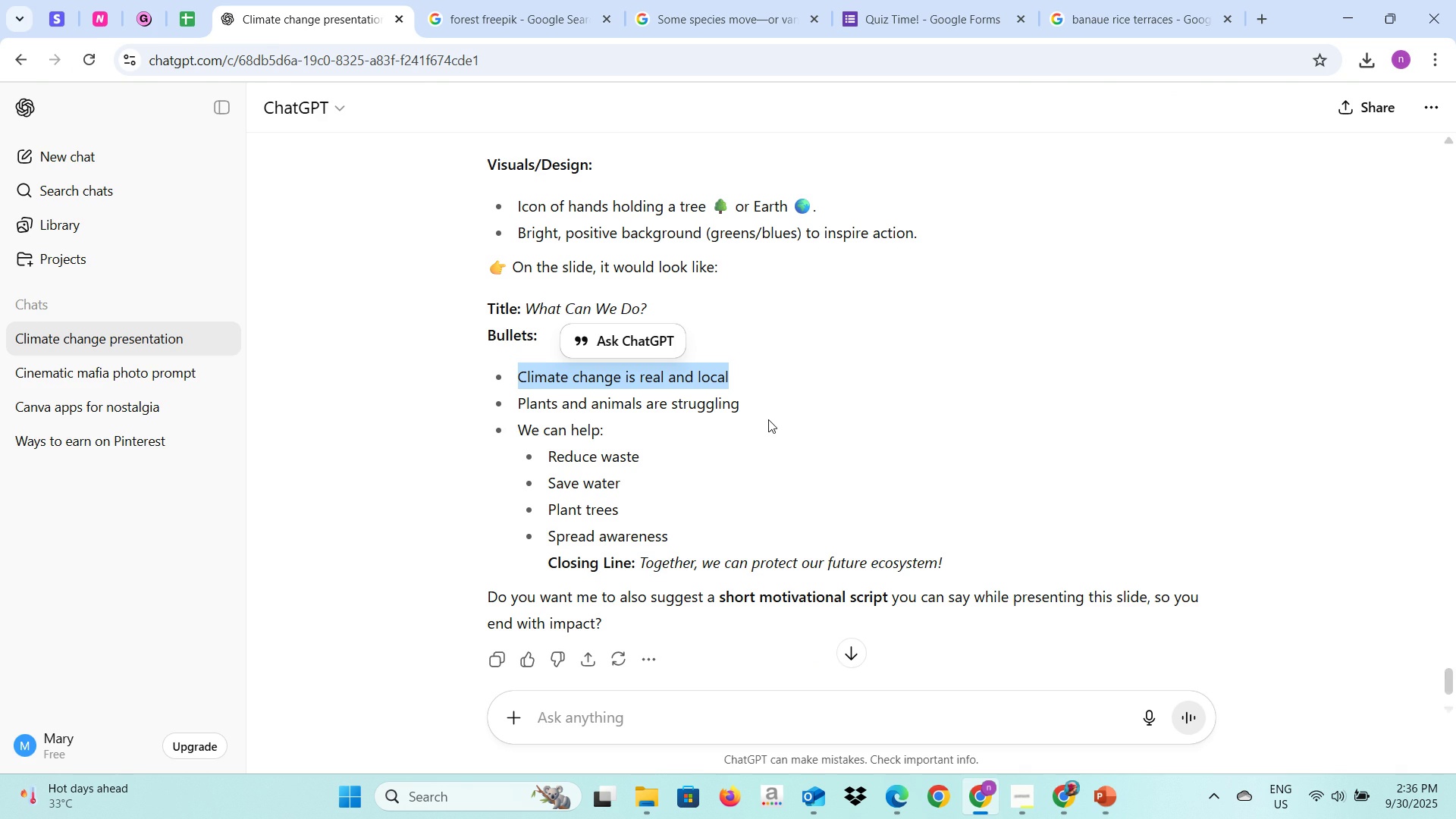 
key(Alt+AltLeft)
 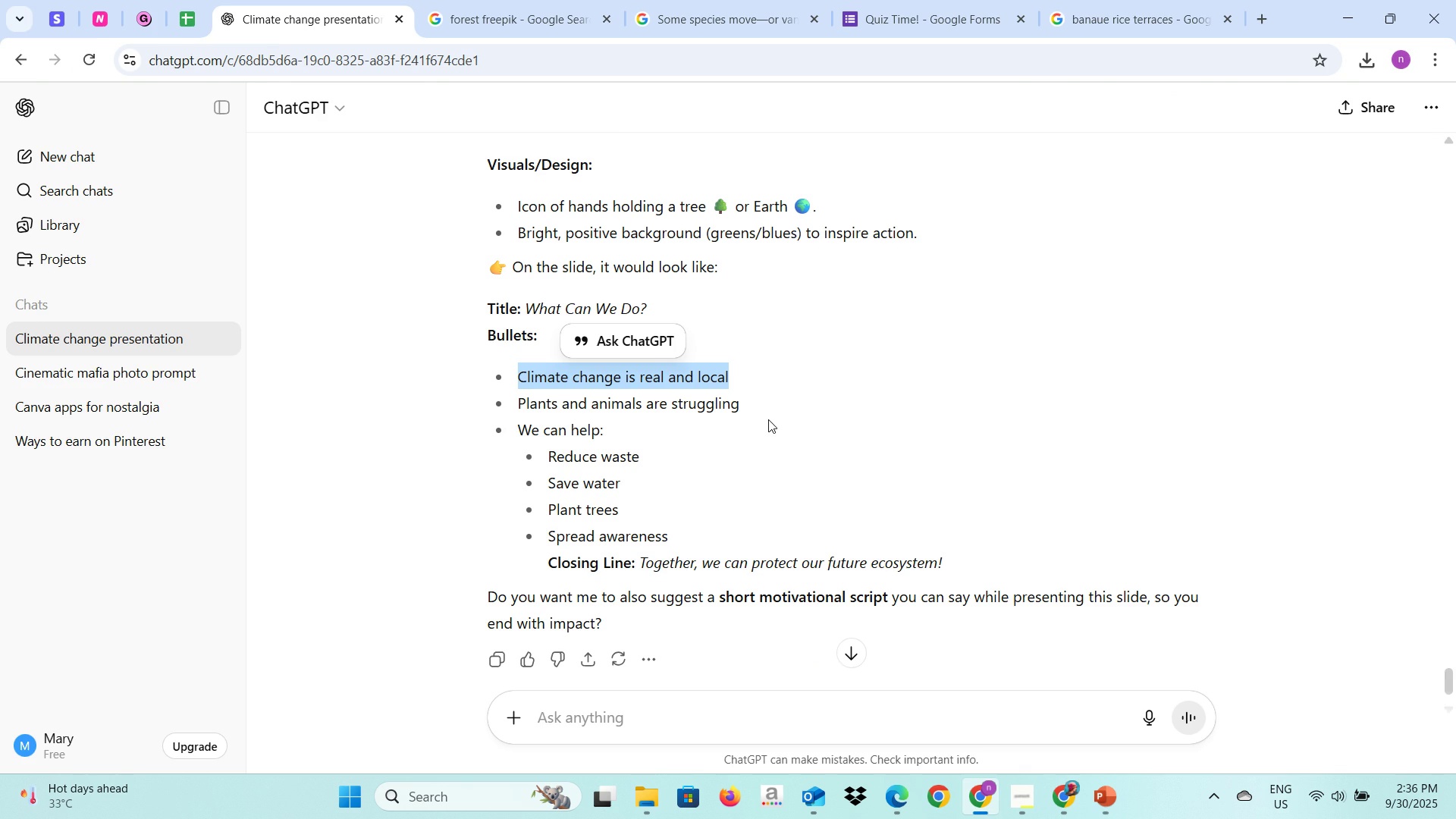 
key(Alt+Tab)
 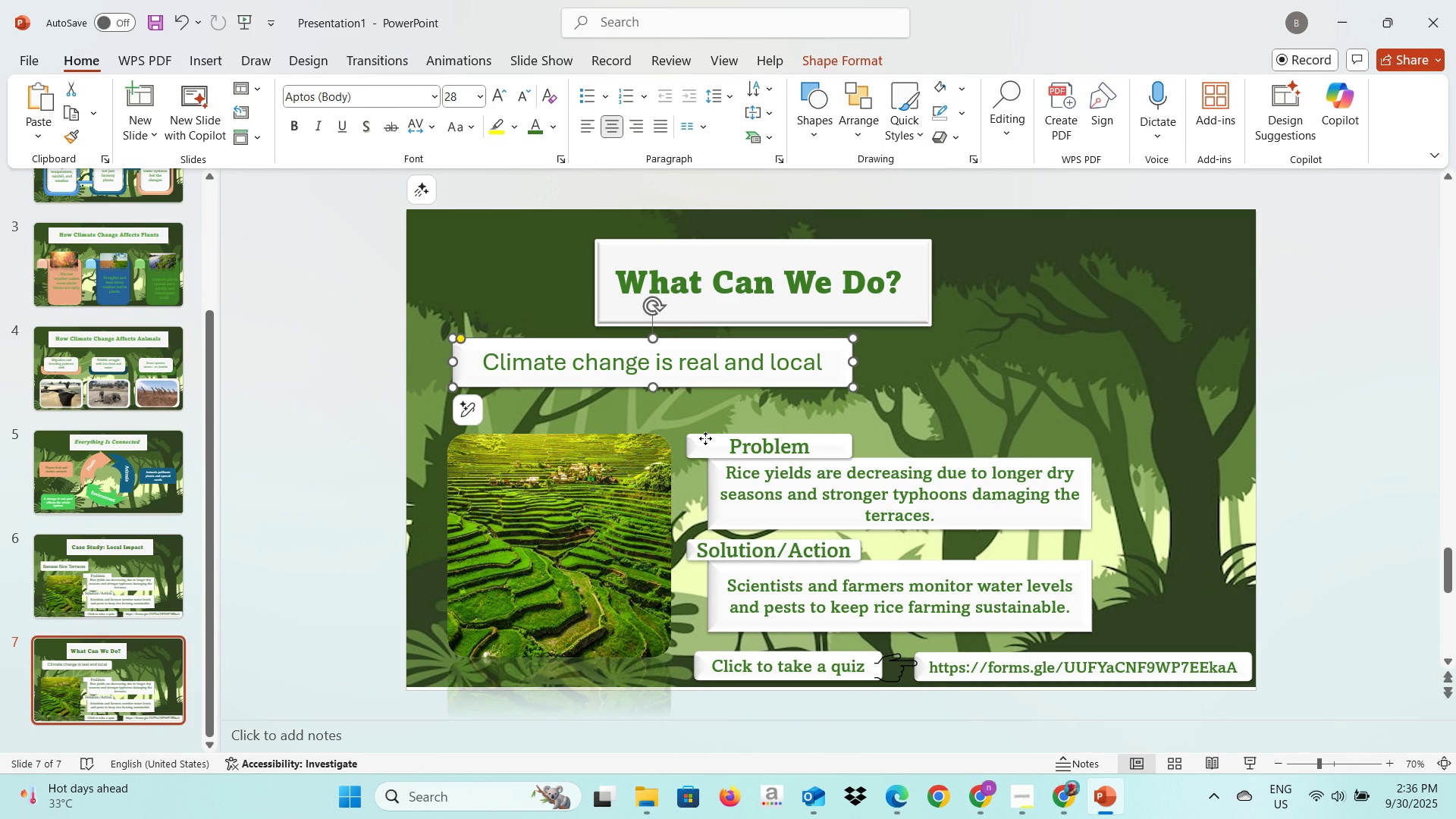 
left_click([705, 438])
 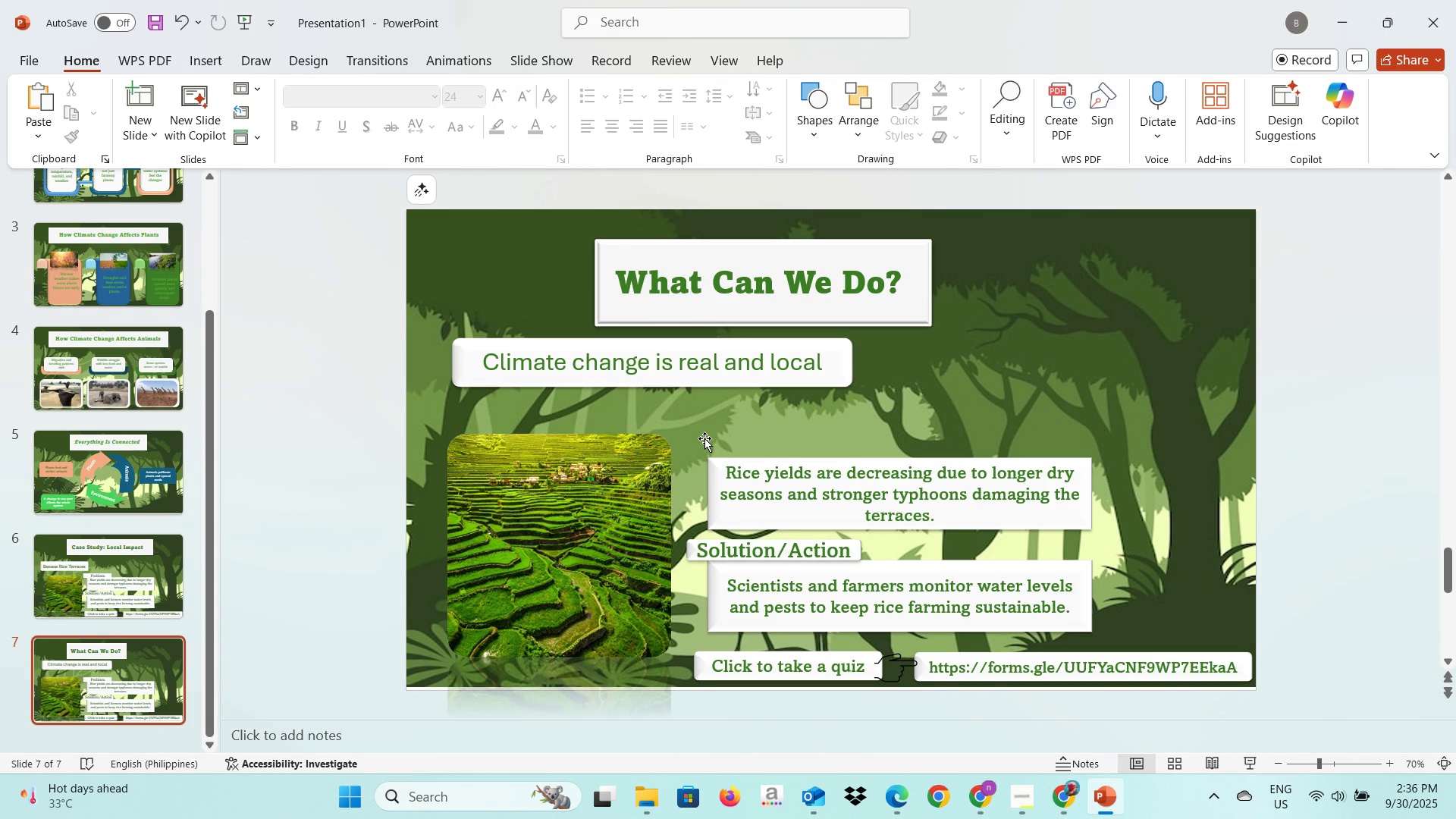 
key(Backspace)
 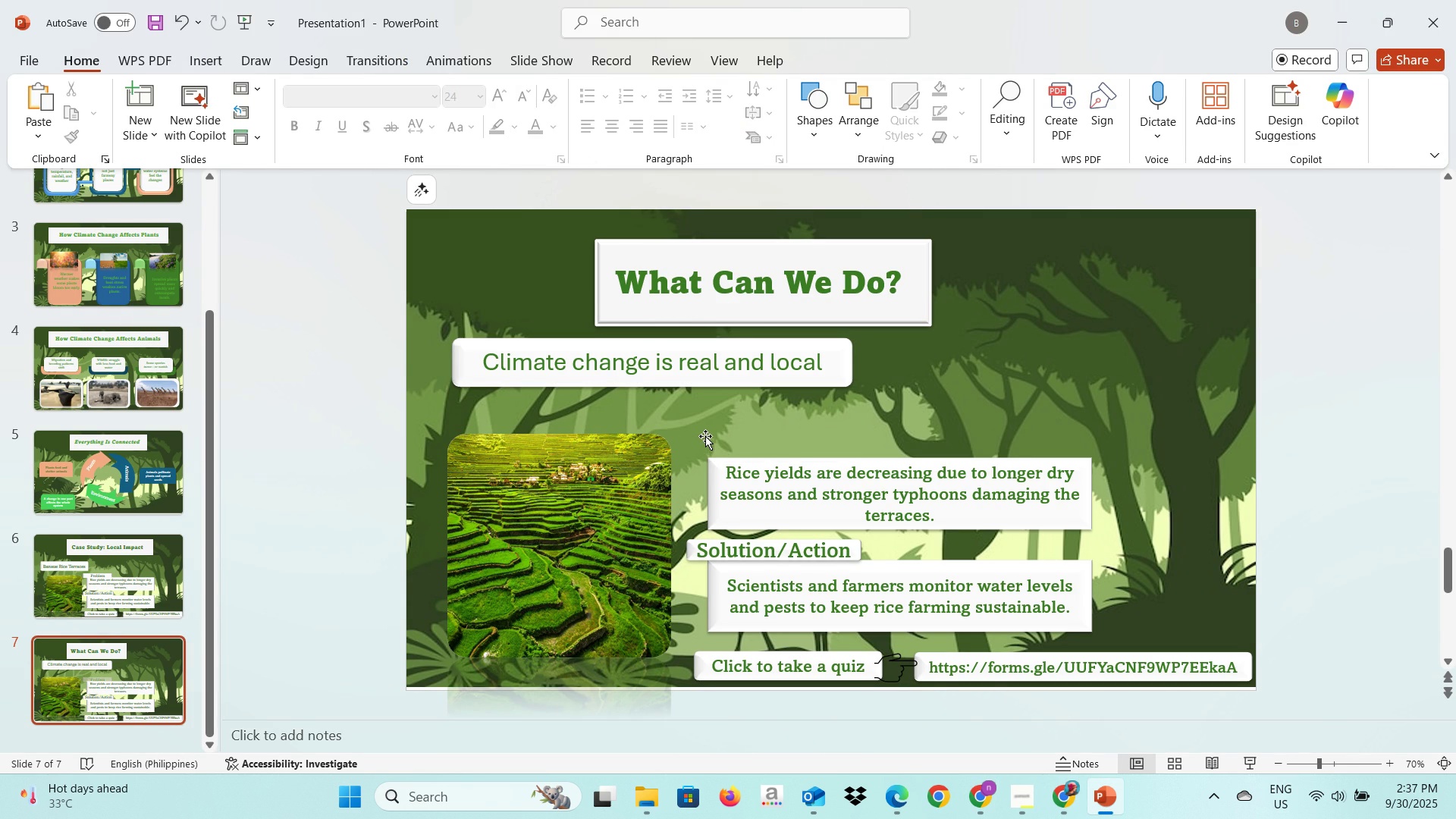 
key(Alt+AltLeft)
 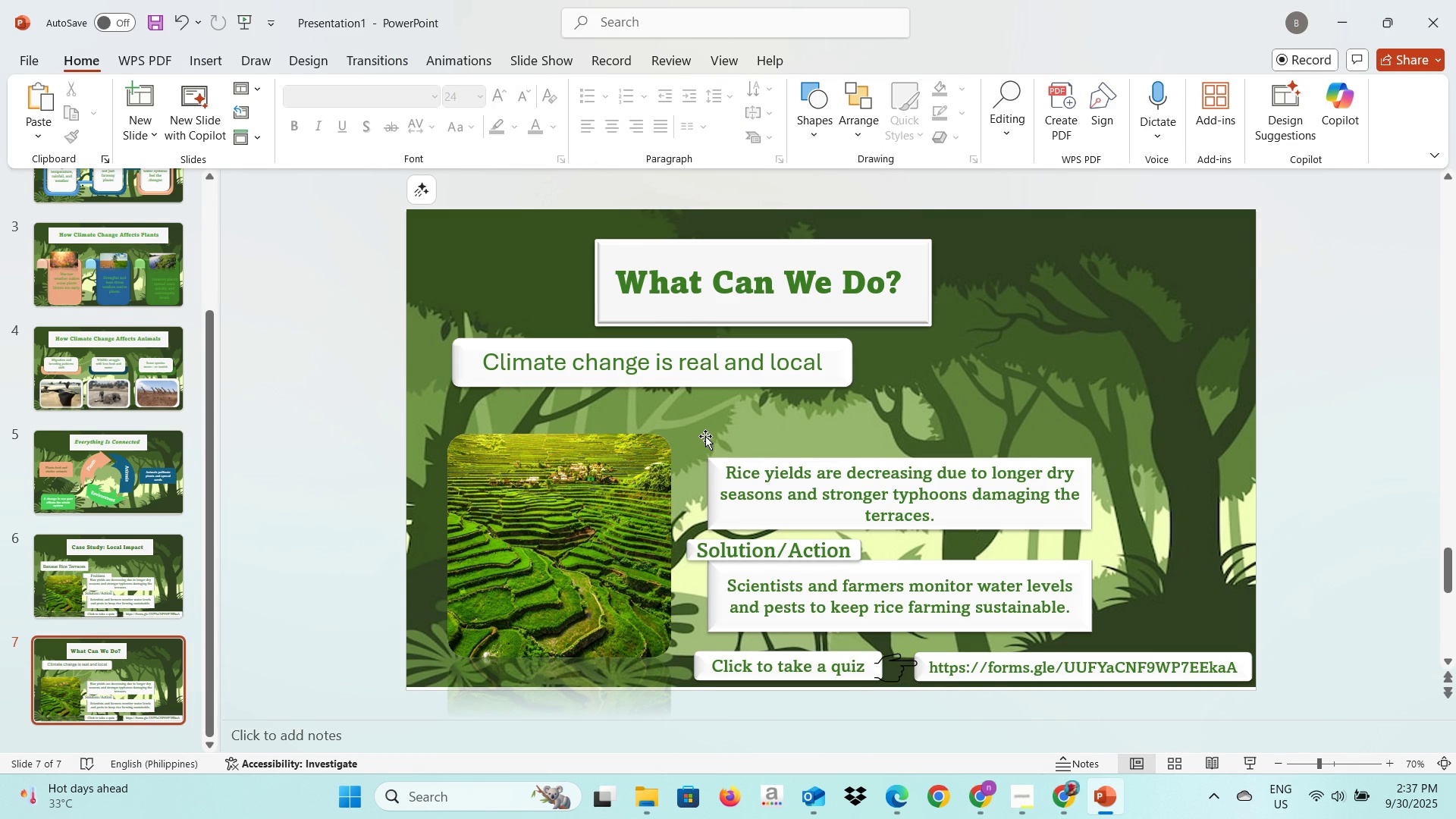 
key(Alt+Tab)
 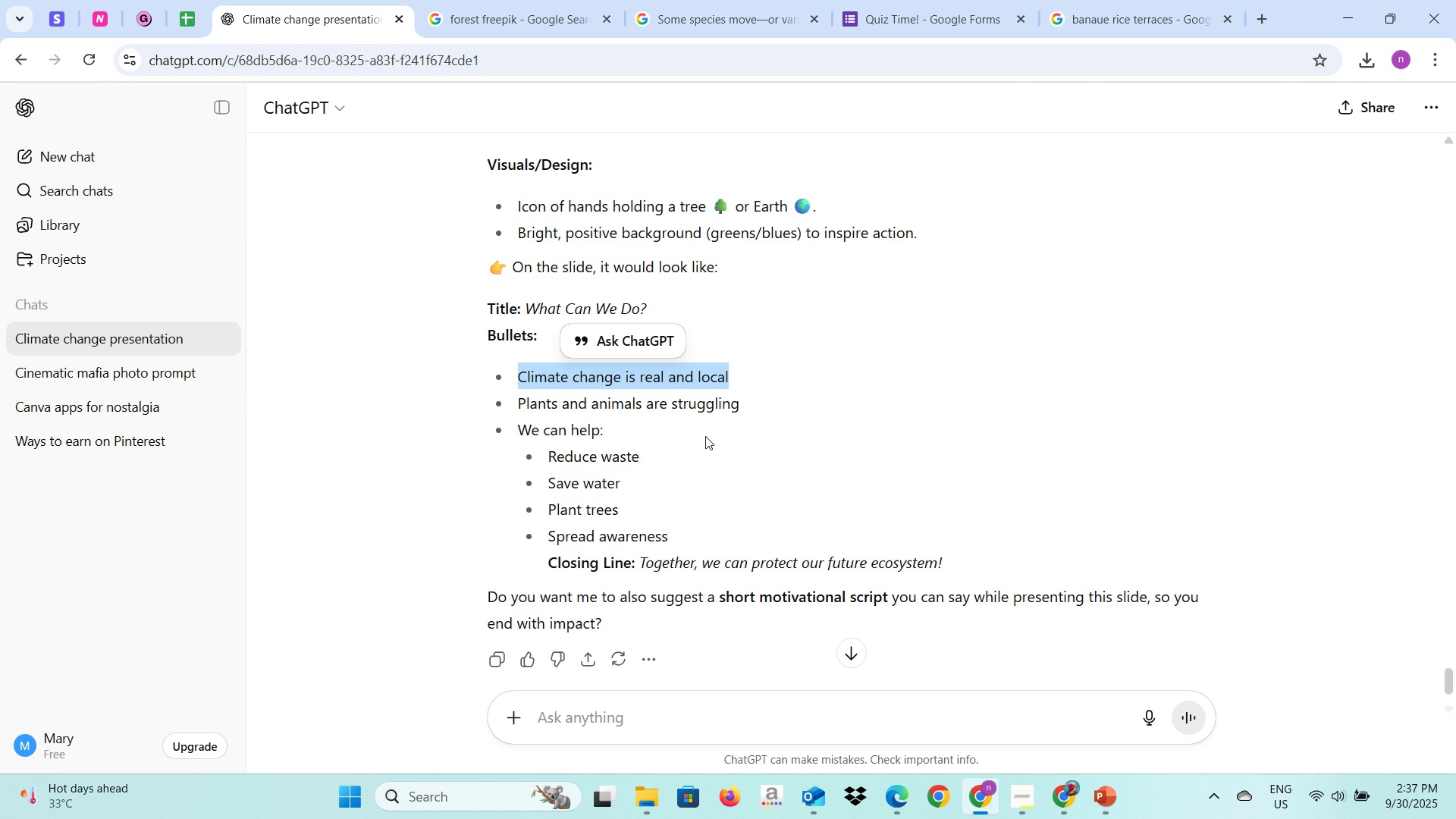 
key(Alt+AltLeft)
 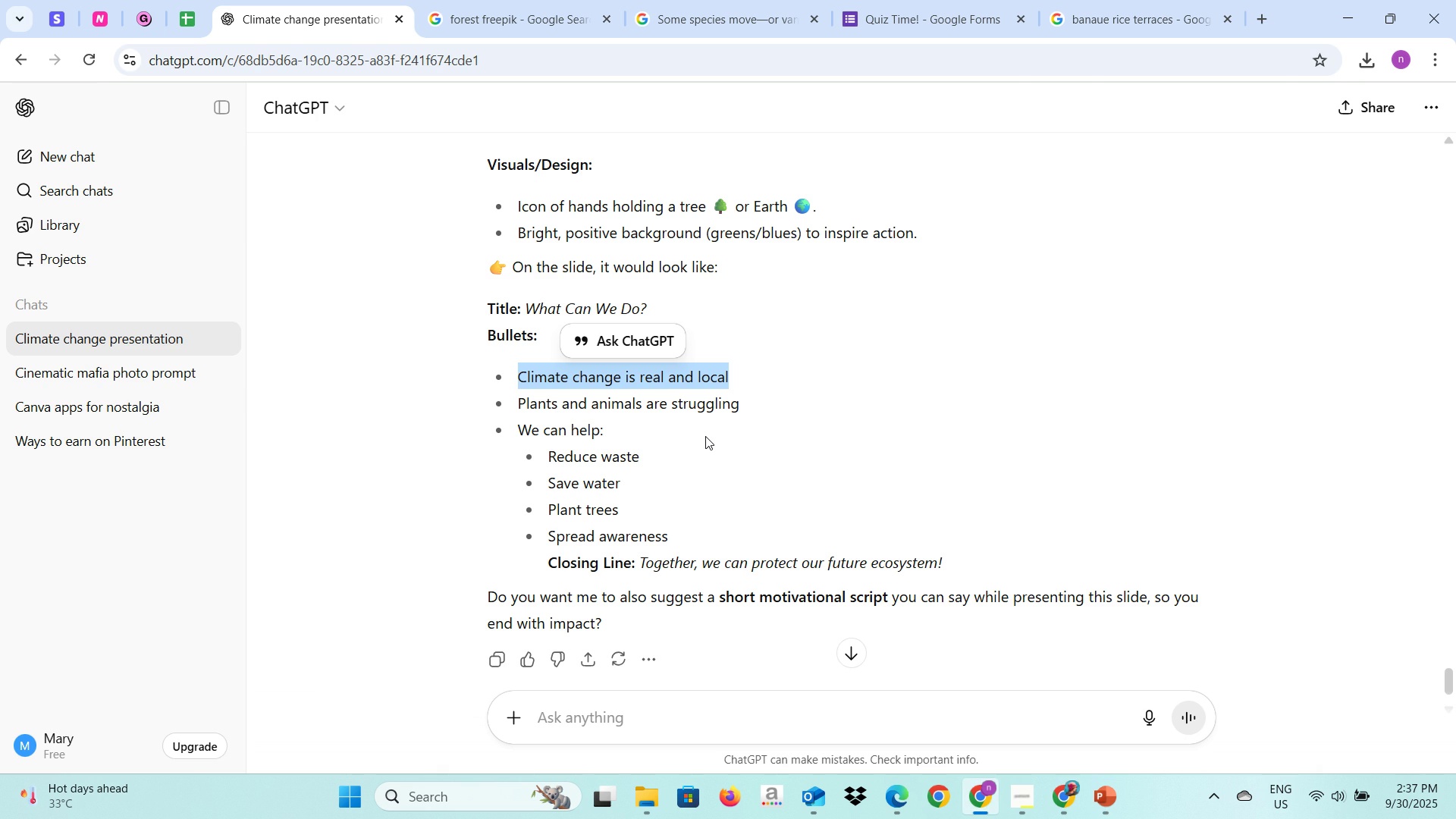 
key(Alt+Tab)
 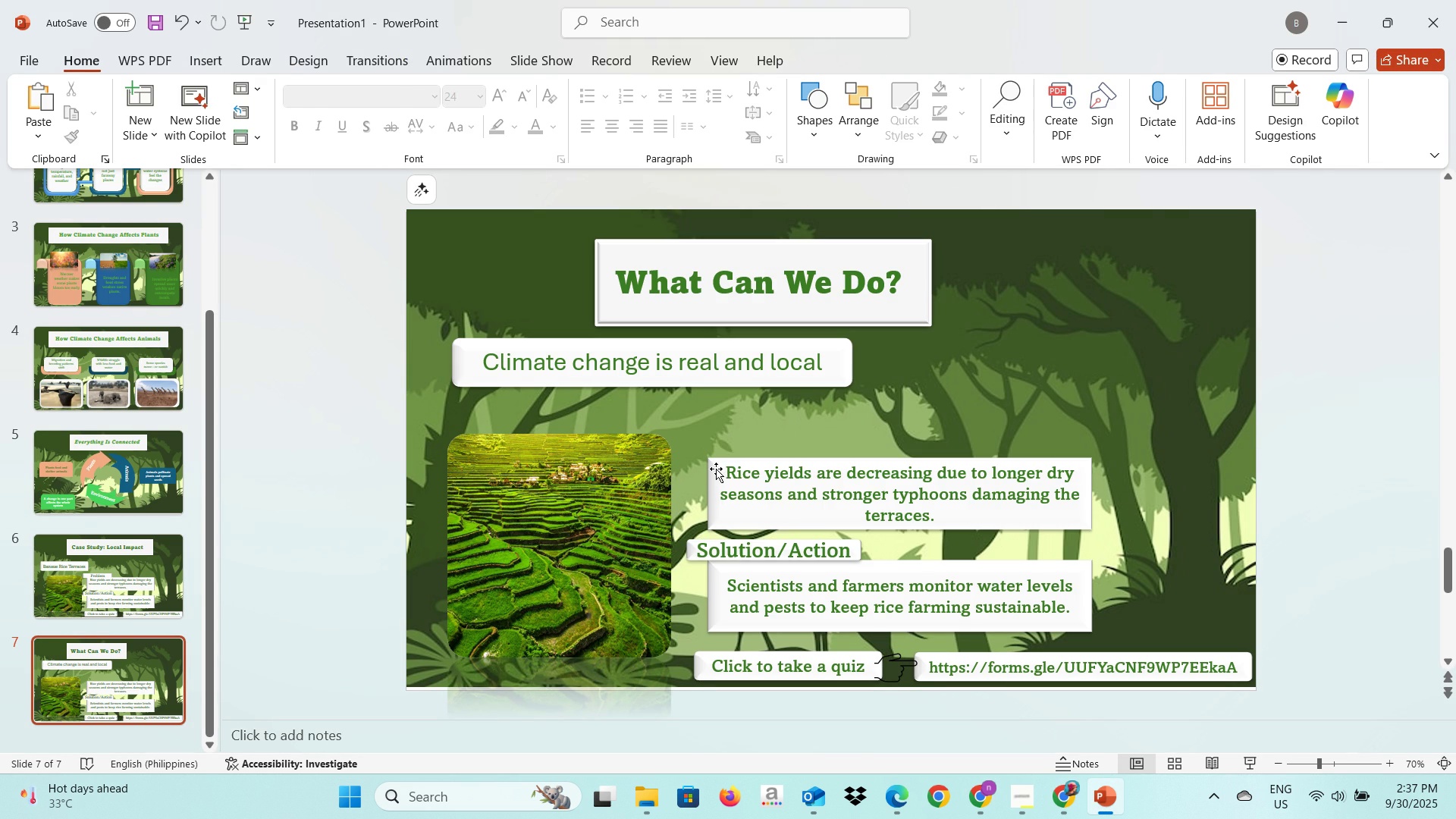 
left_click([716, 469])
 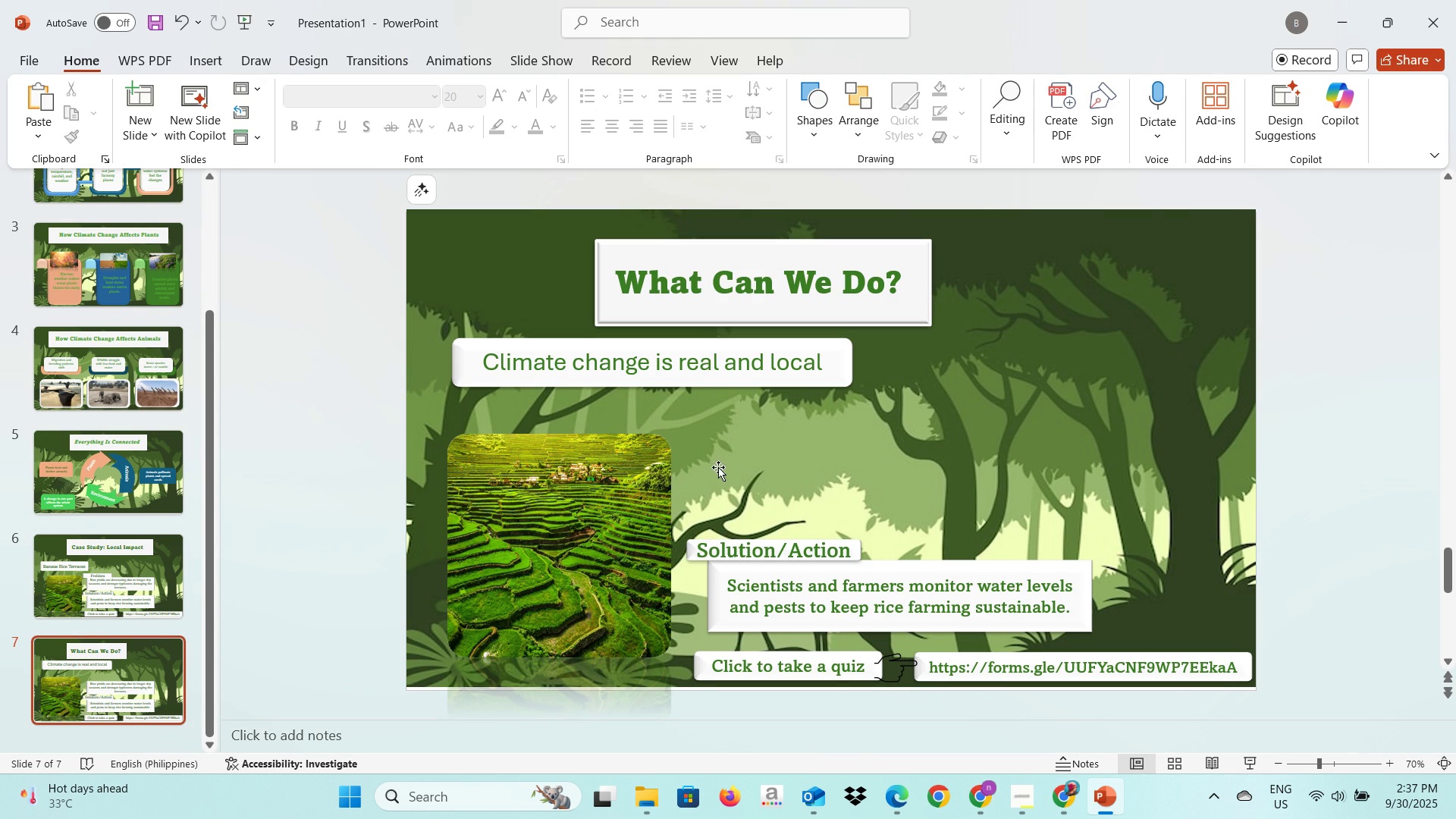 
key(Backspace)
 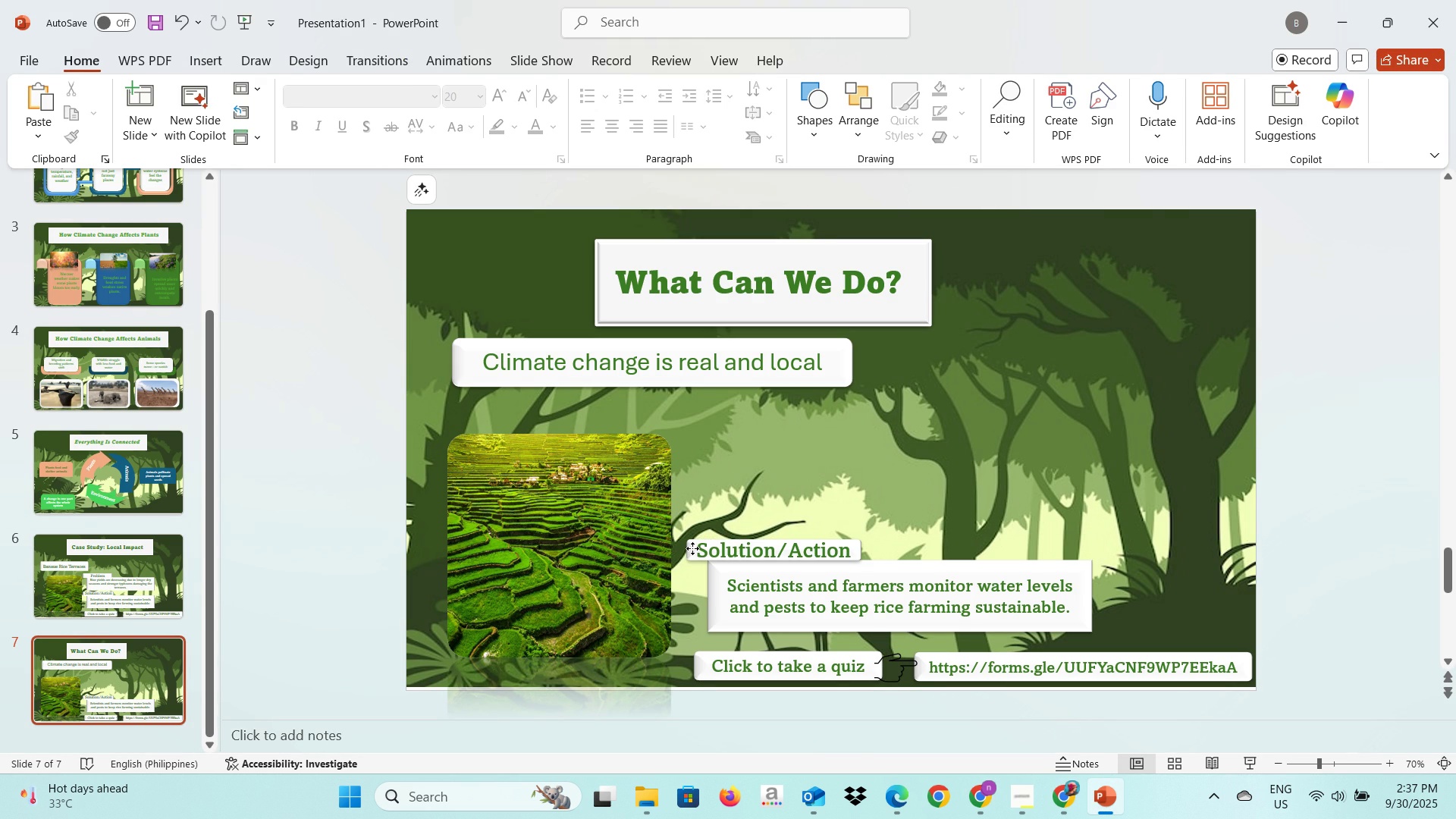 
left_click([692, 548])
 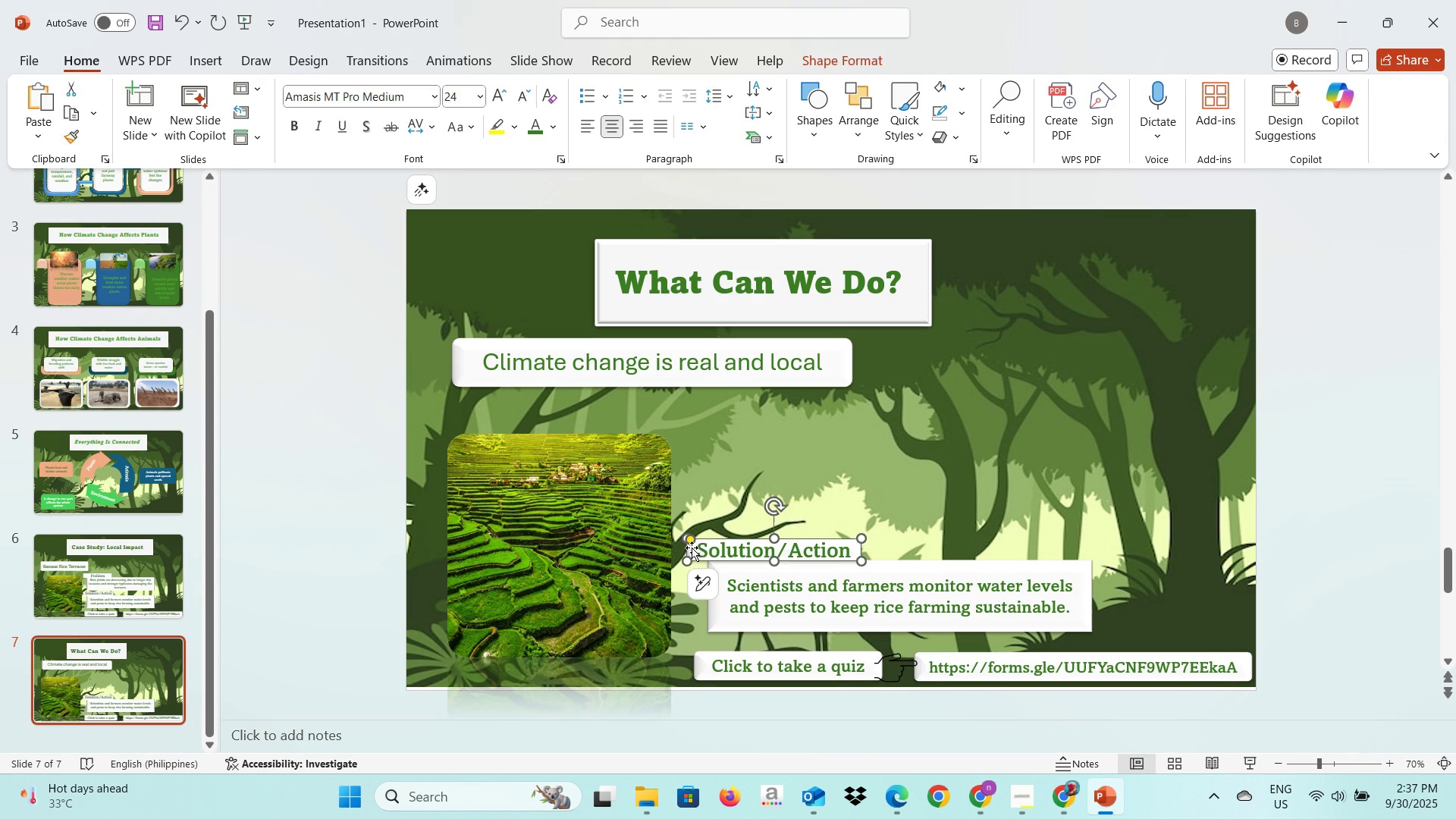 
key(Backspace)
 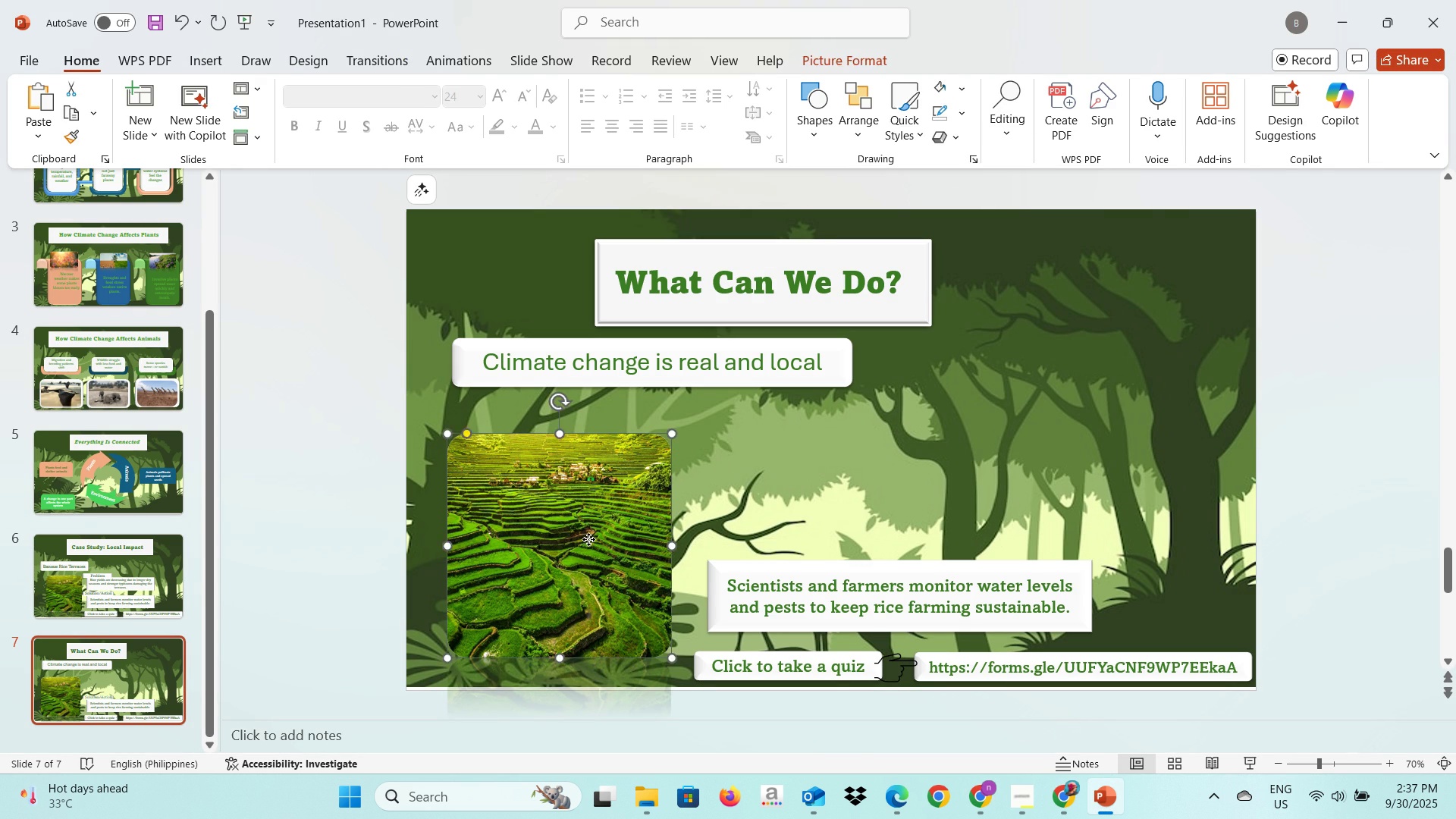 
left_click([588, 539])
 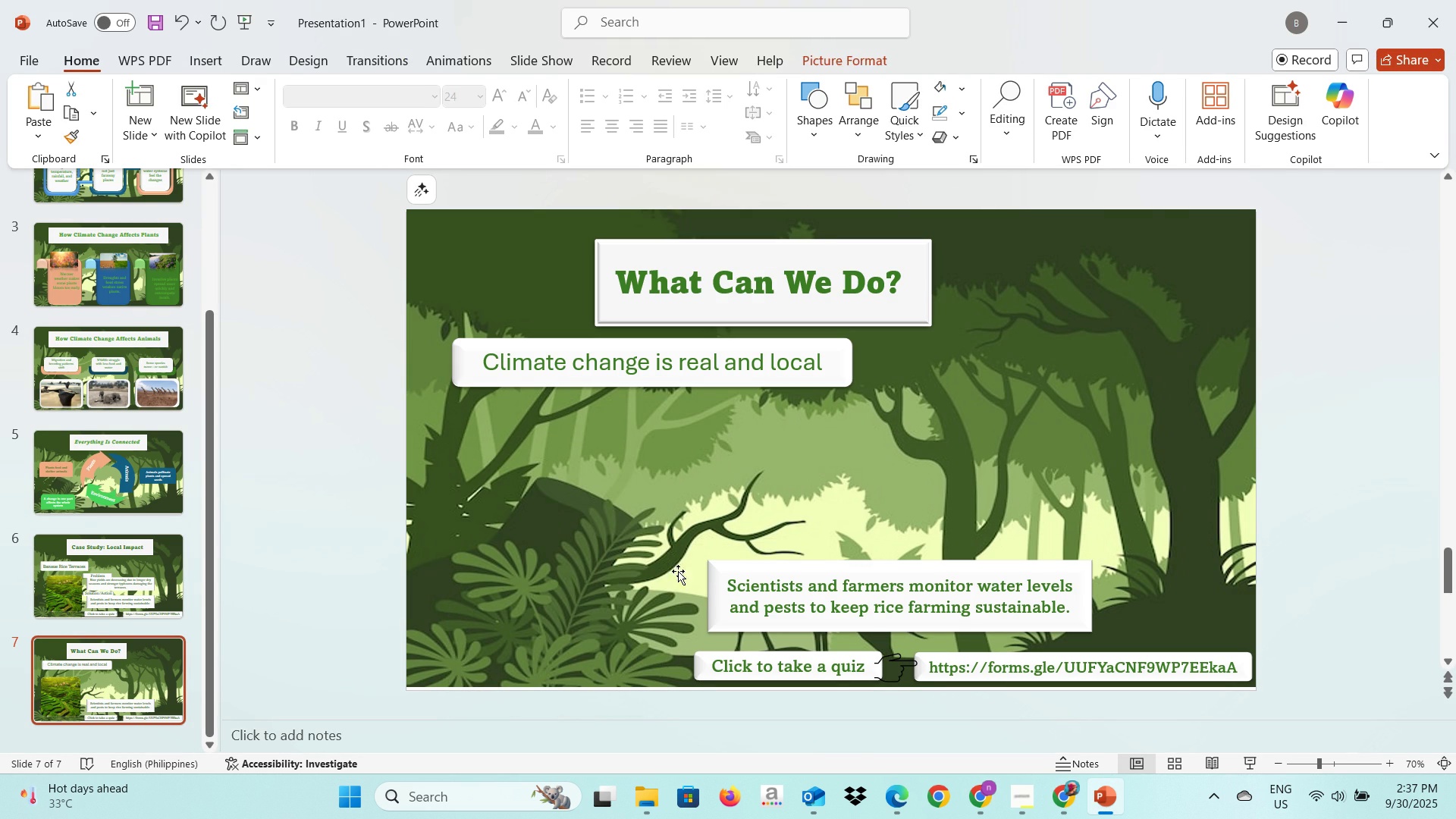 
key(Backspace)
 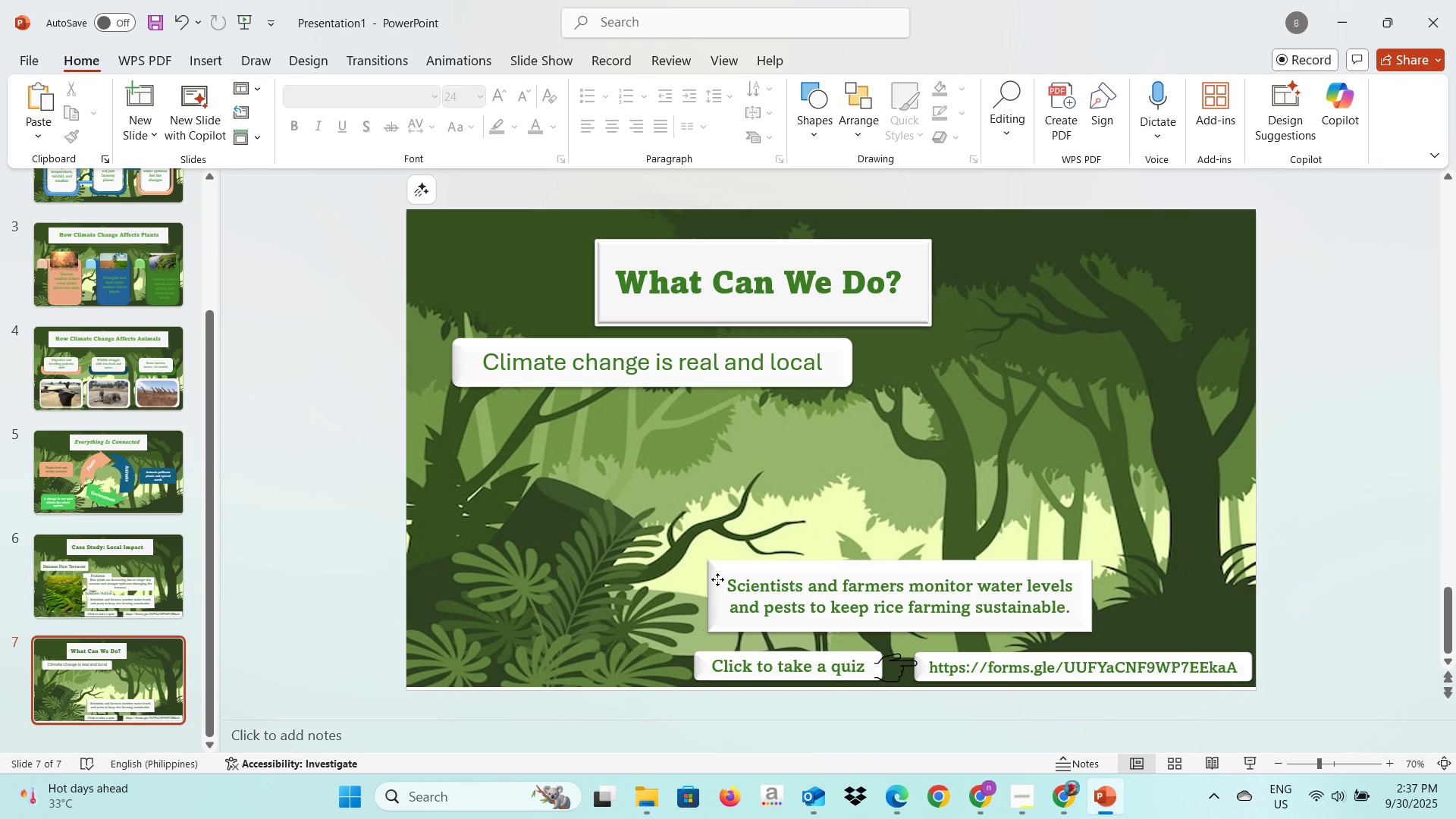 
left_click([717, 579])